 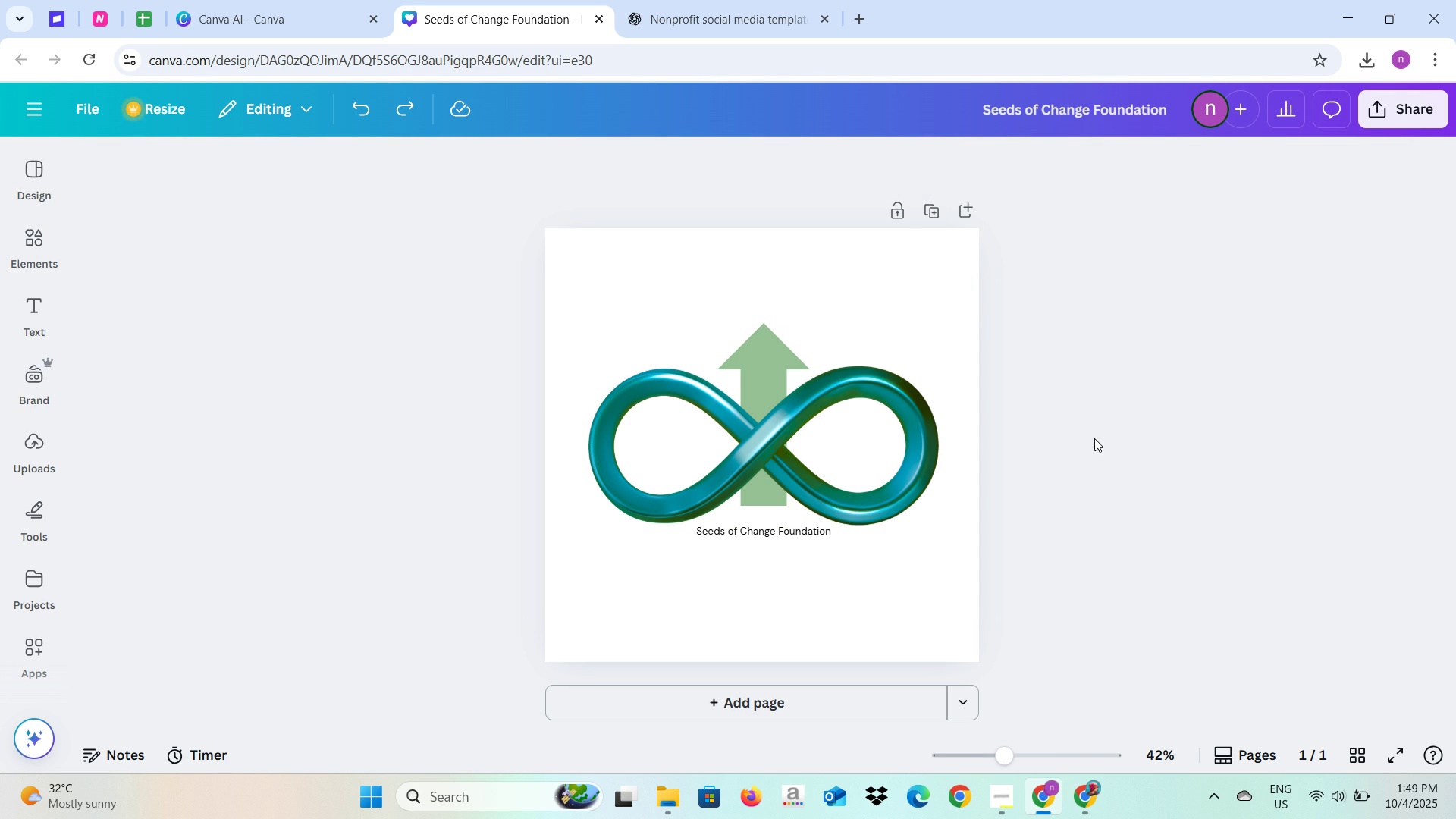 
left_click([1414, 121])
 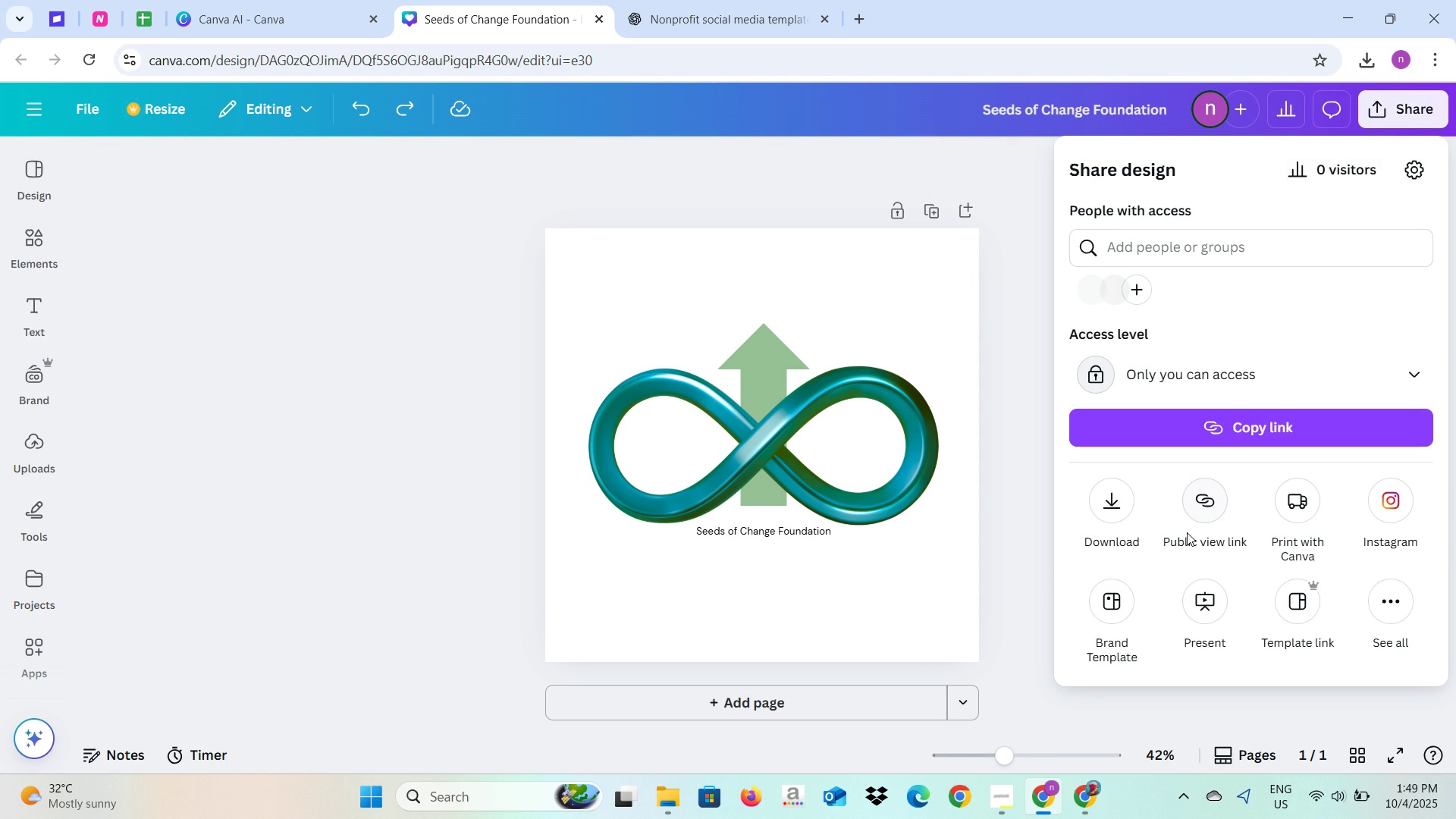 
left_click([1106, 509])
 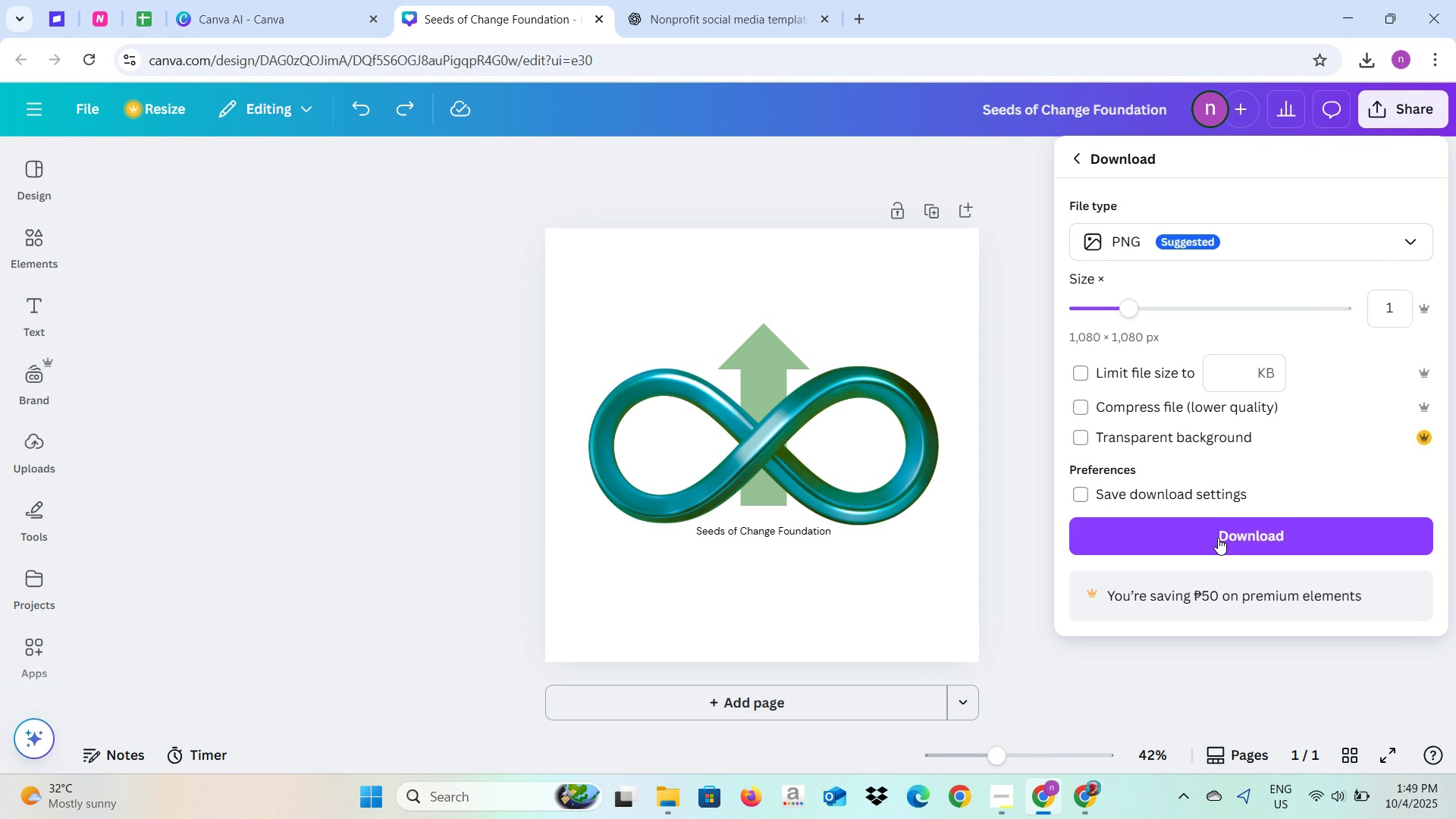 
wait(5.94)
 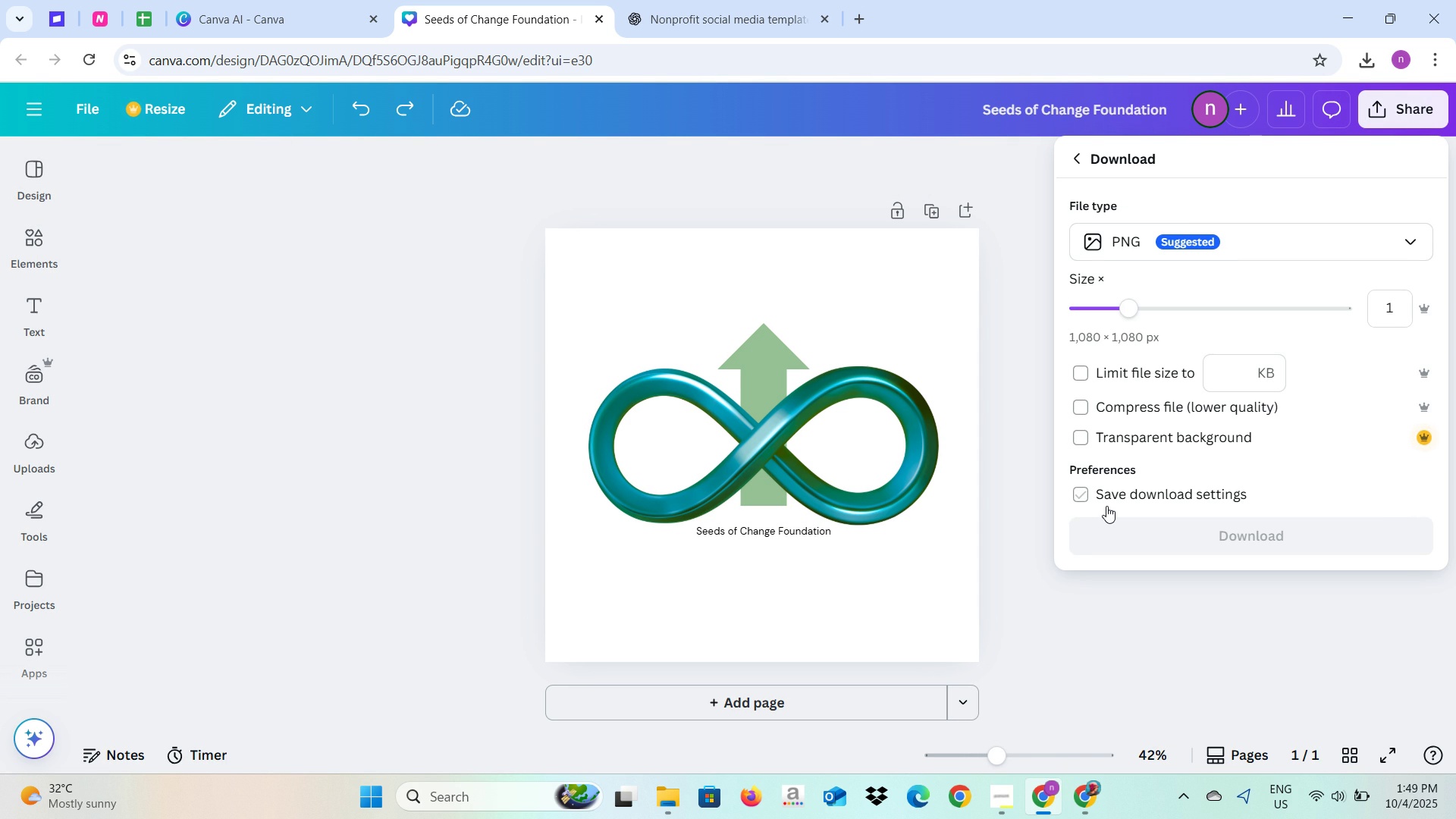 
left_click([1218, 538])
 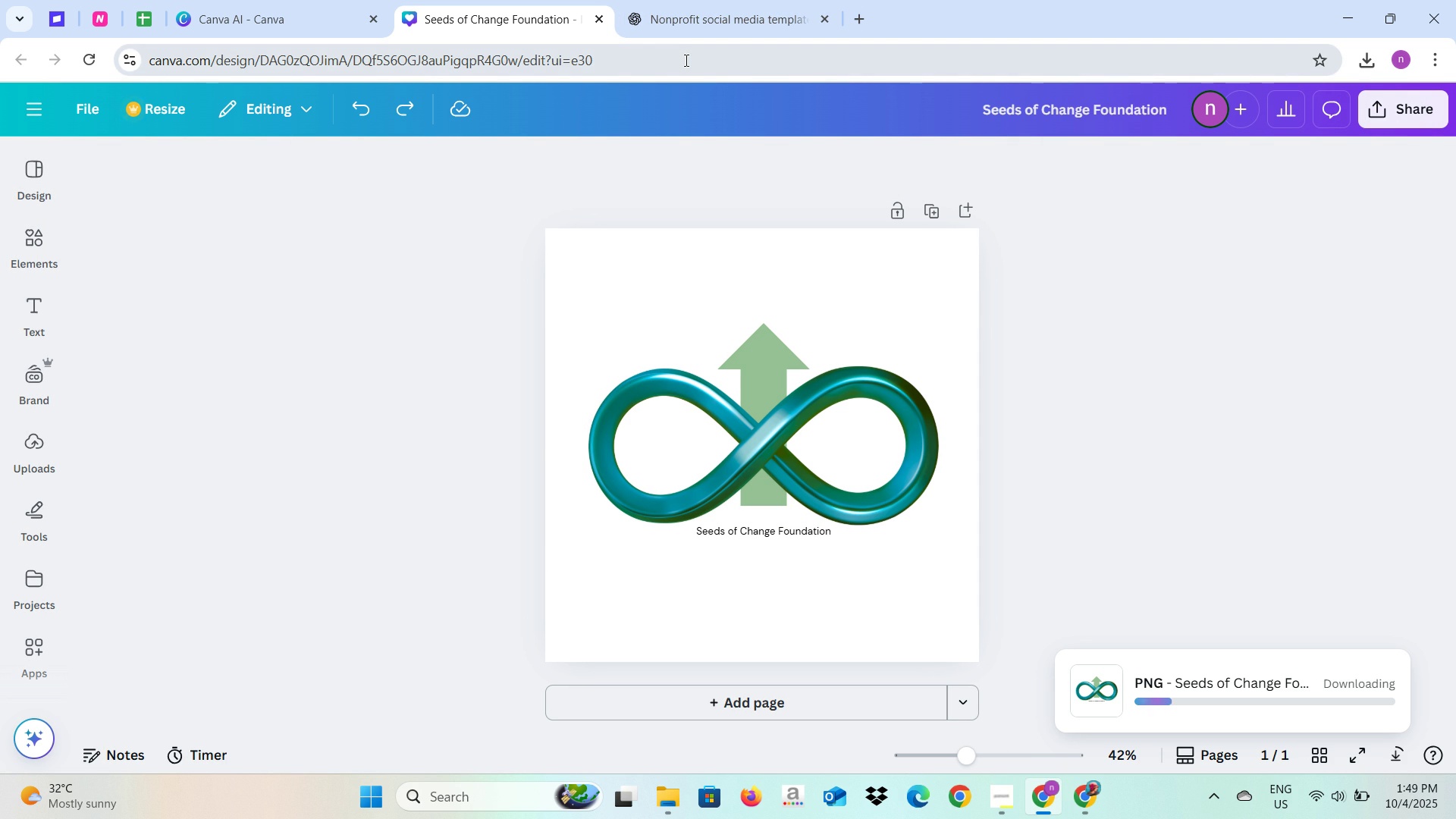 
wait(9.55)
 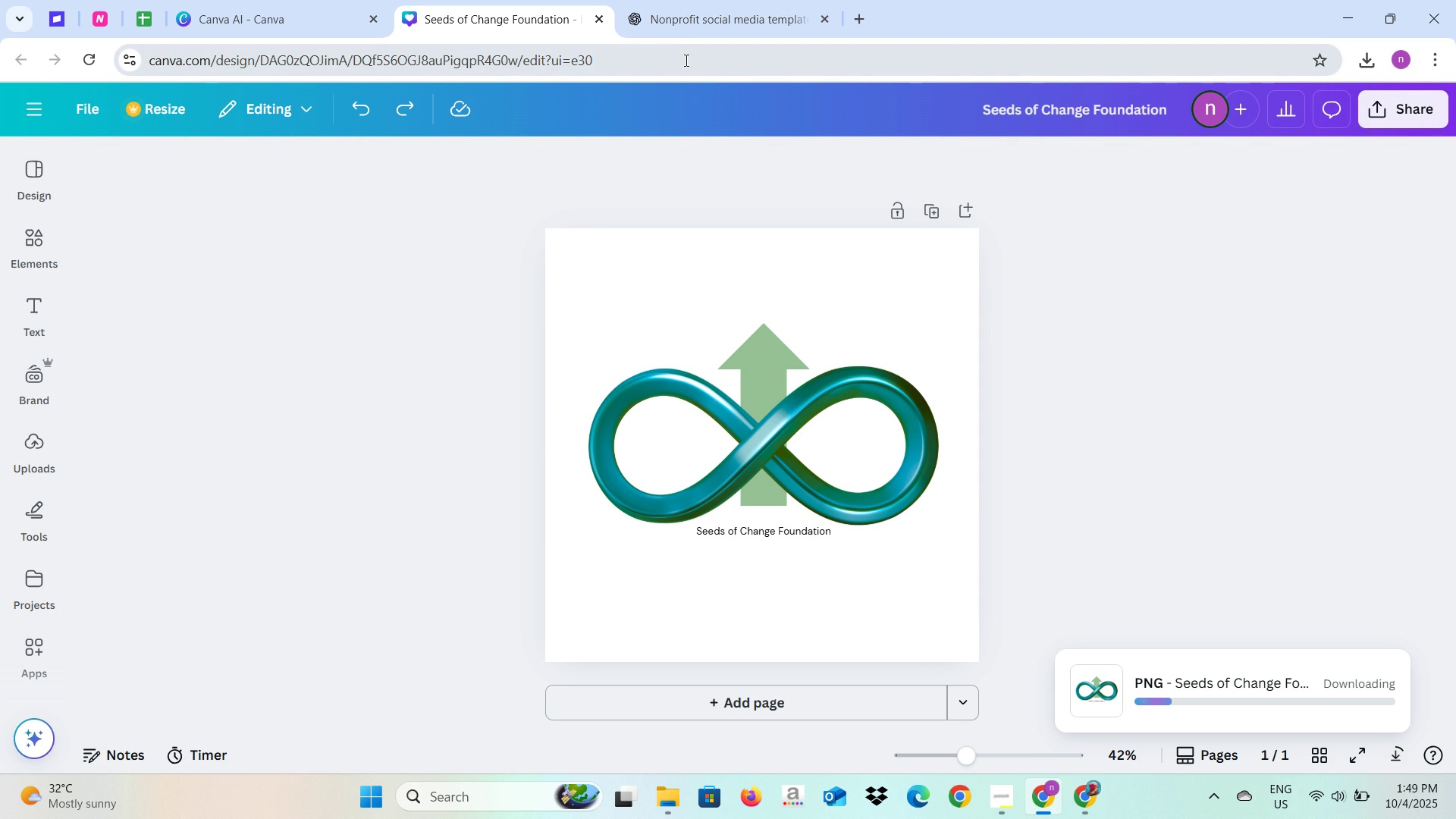 
left_click([277, 1])
 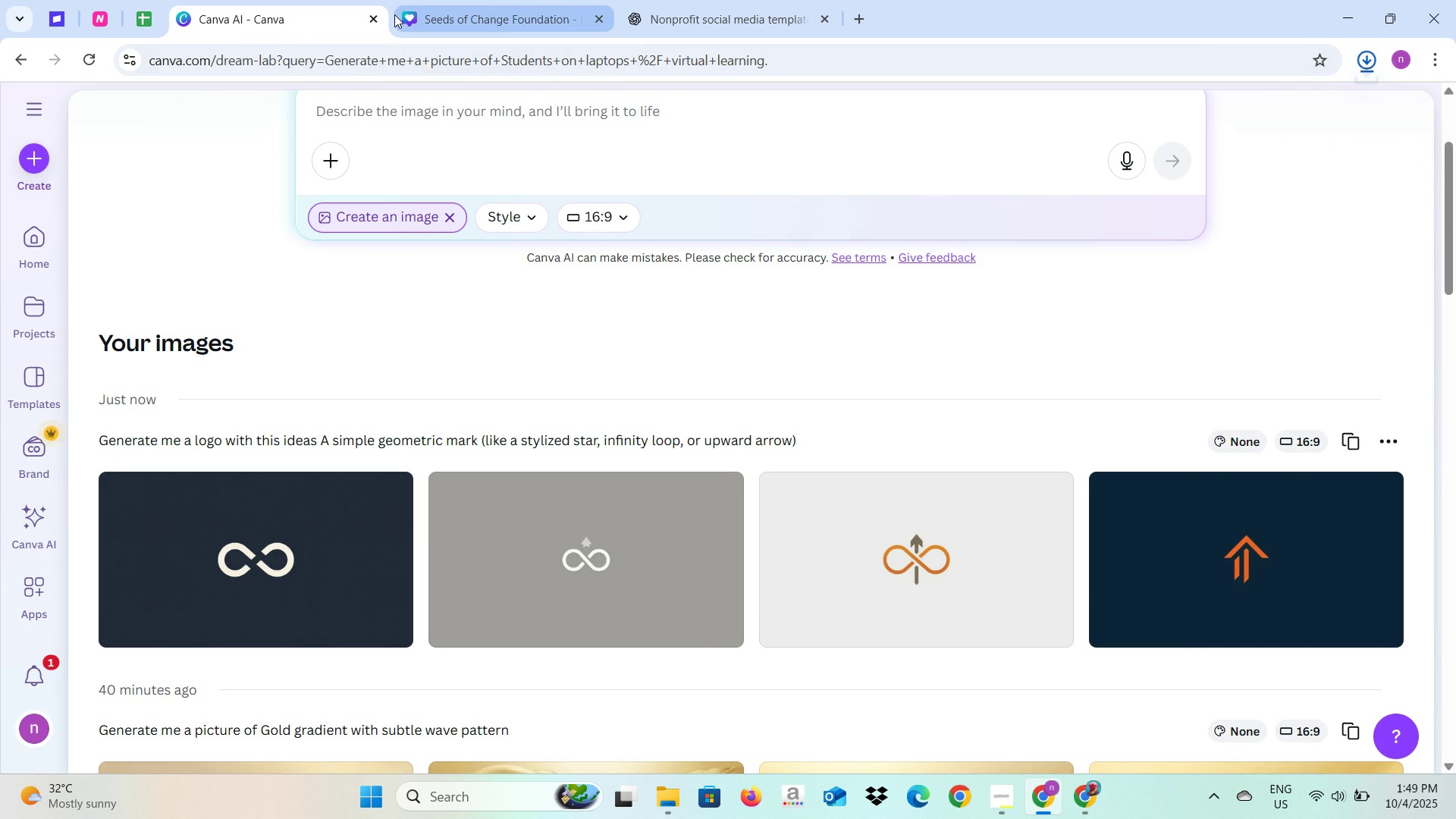 
left_click([489, 1])
 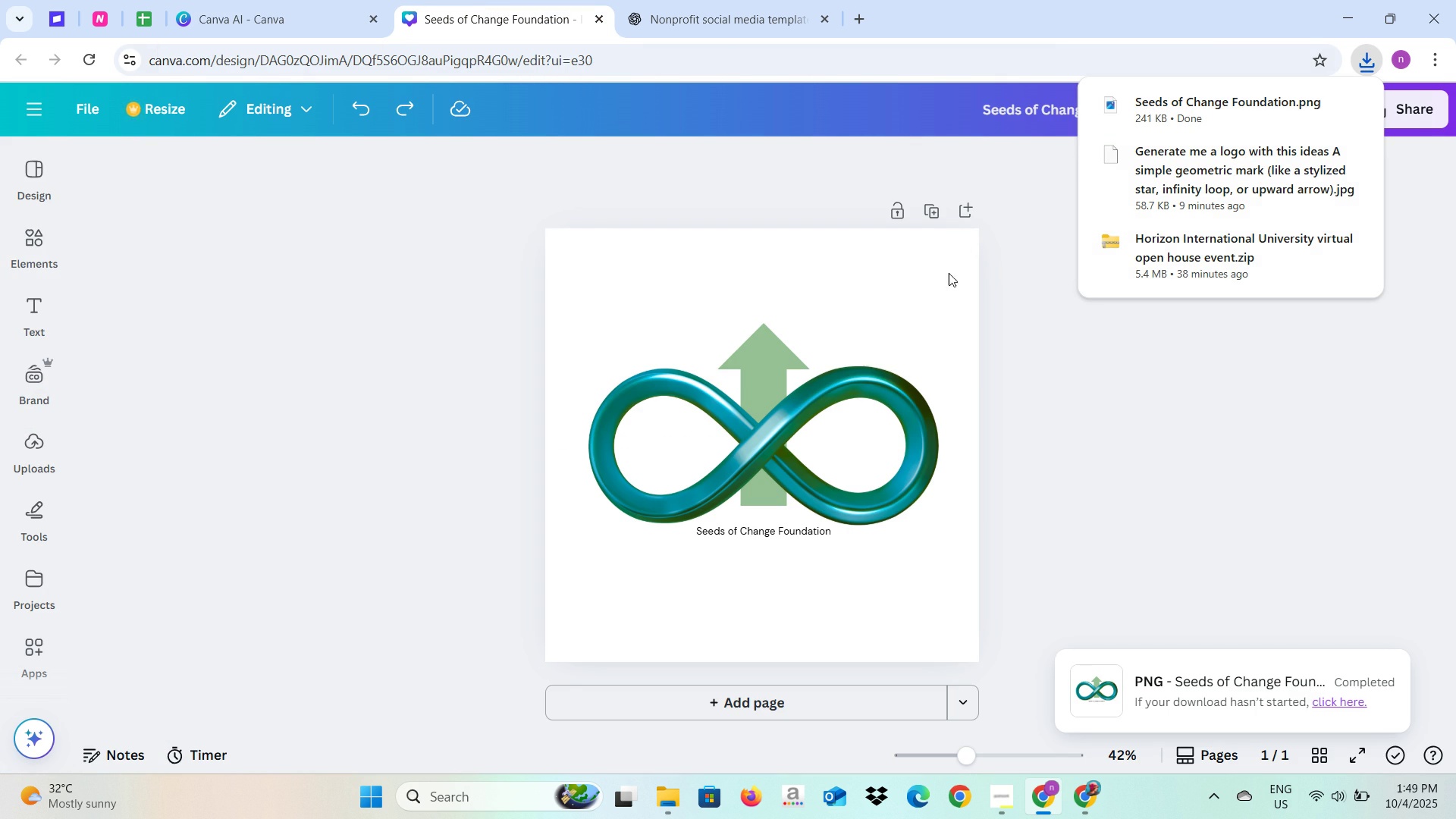 
left_click([840, 460])
 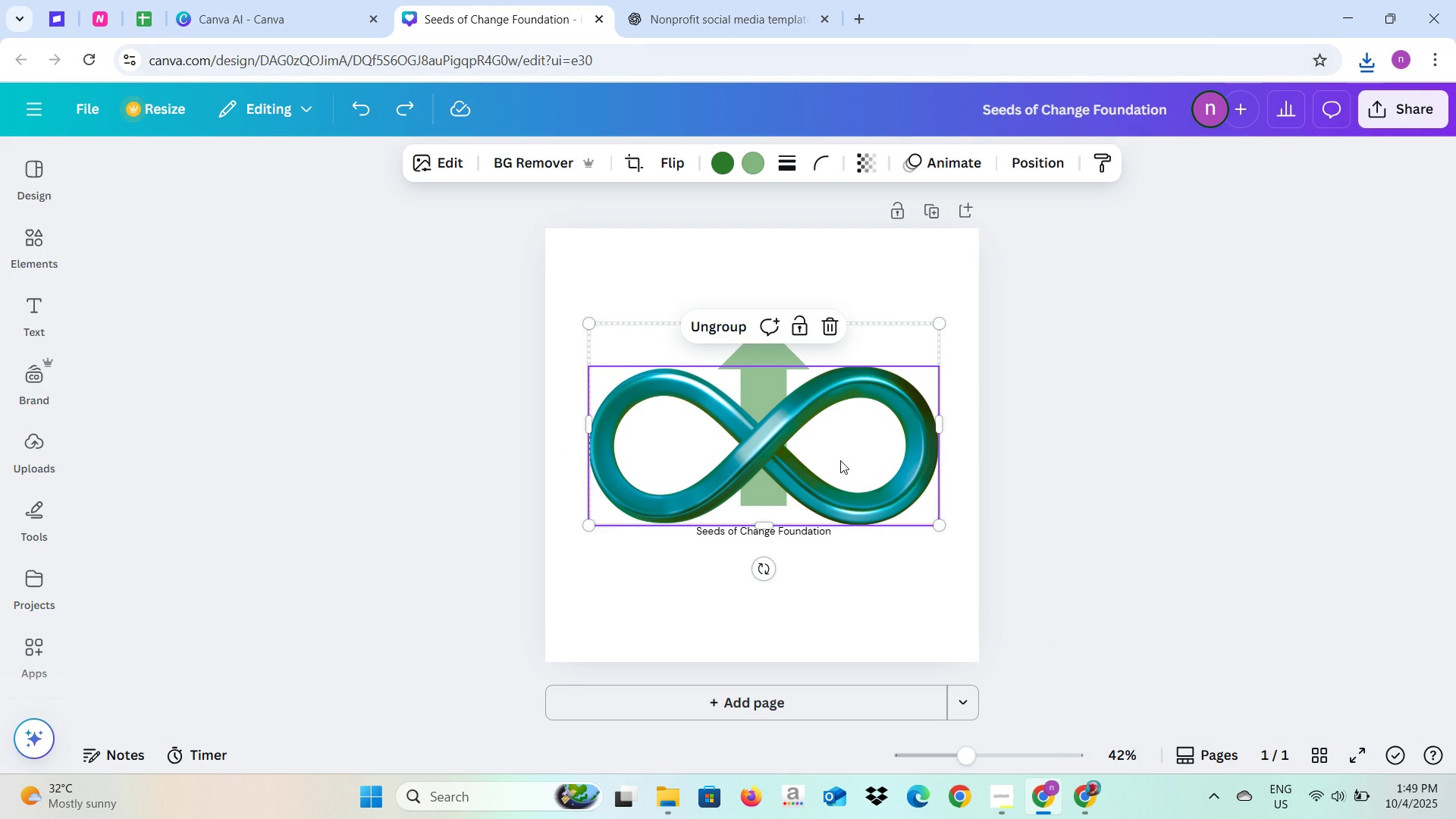 
key(Backspace)
 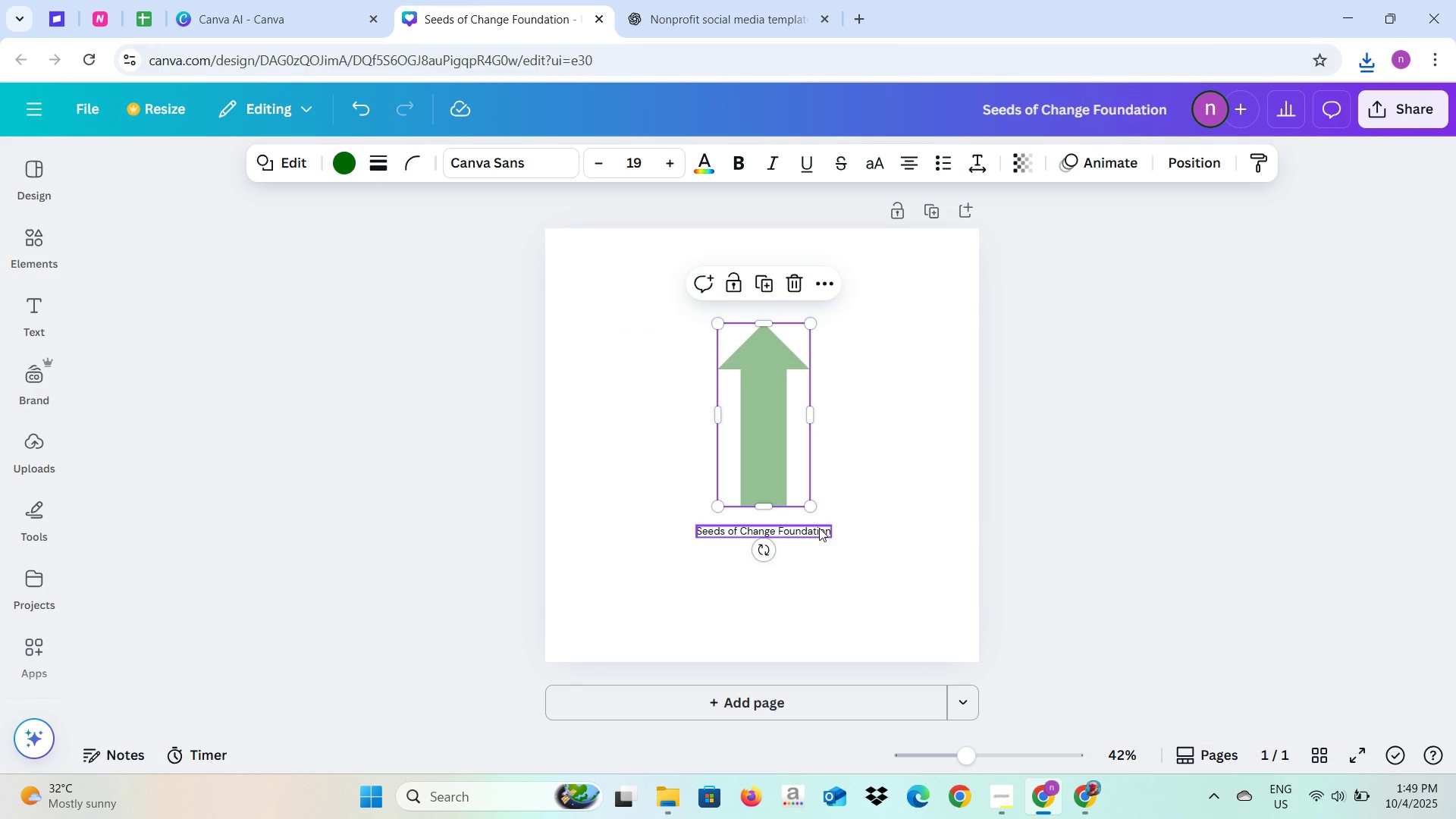 
left_click([819, 528])
 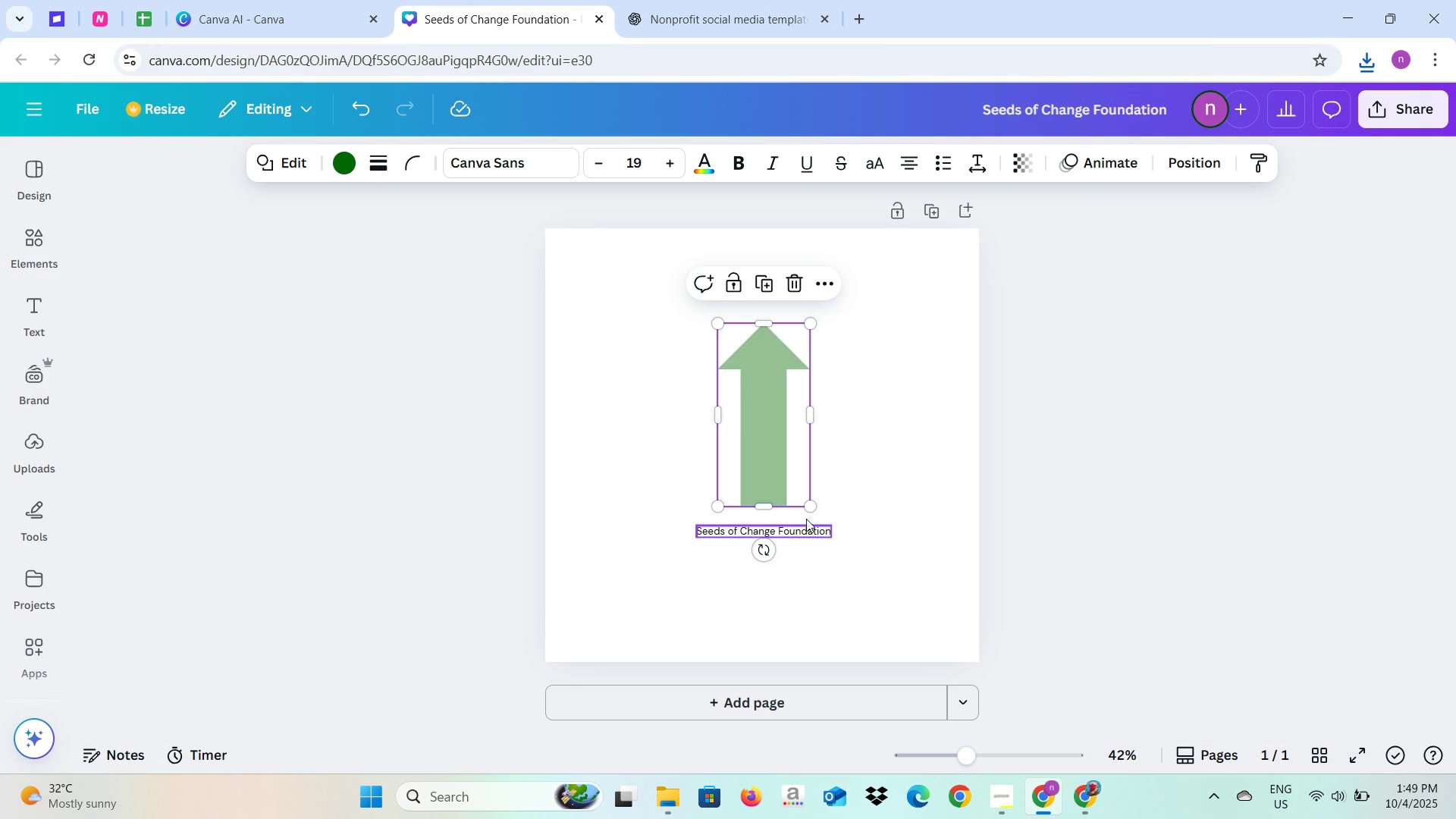 
key(Backspace)
 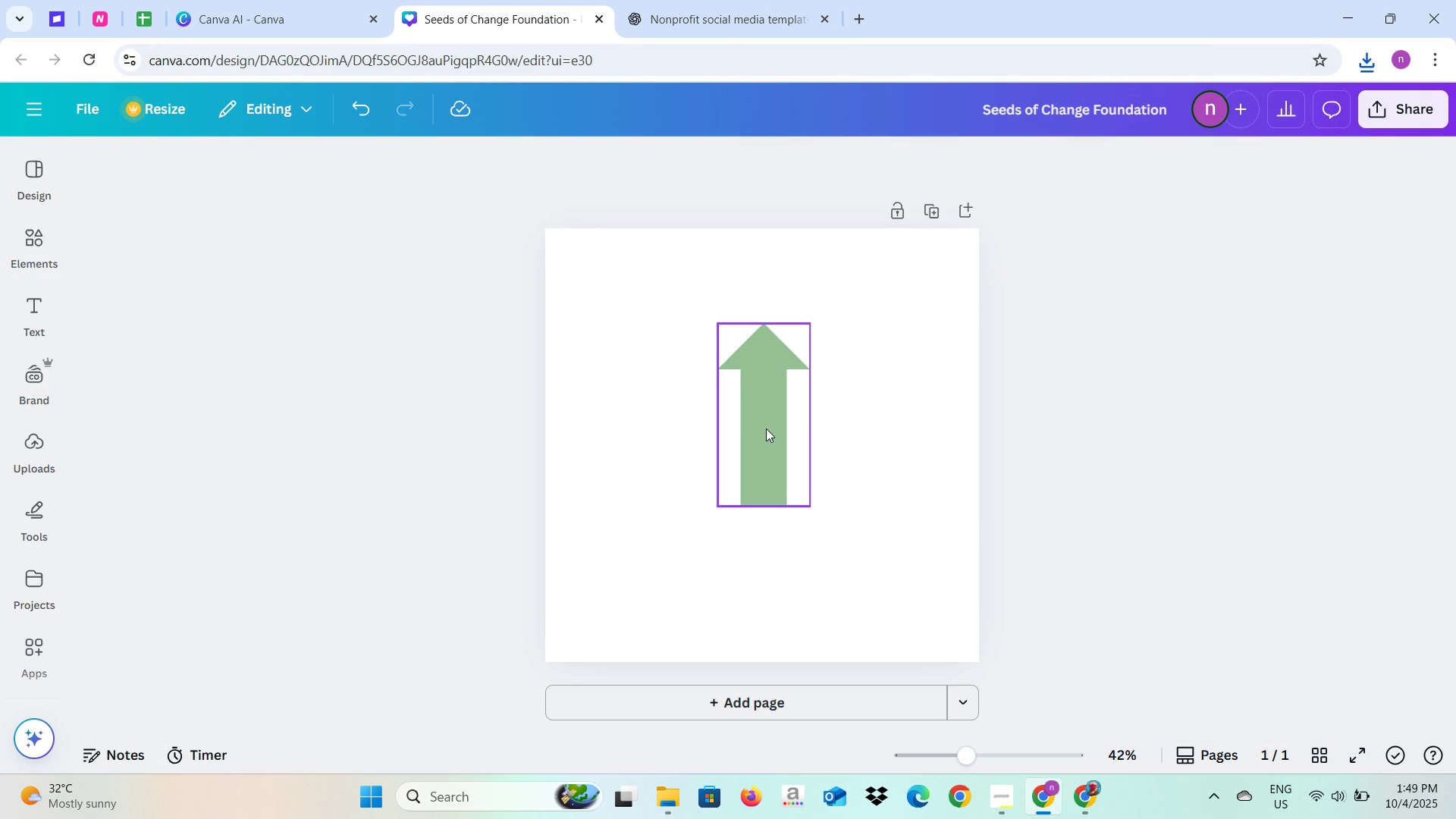 
left_click([766, 428])
 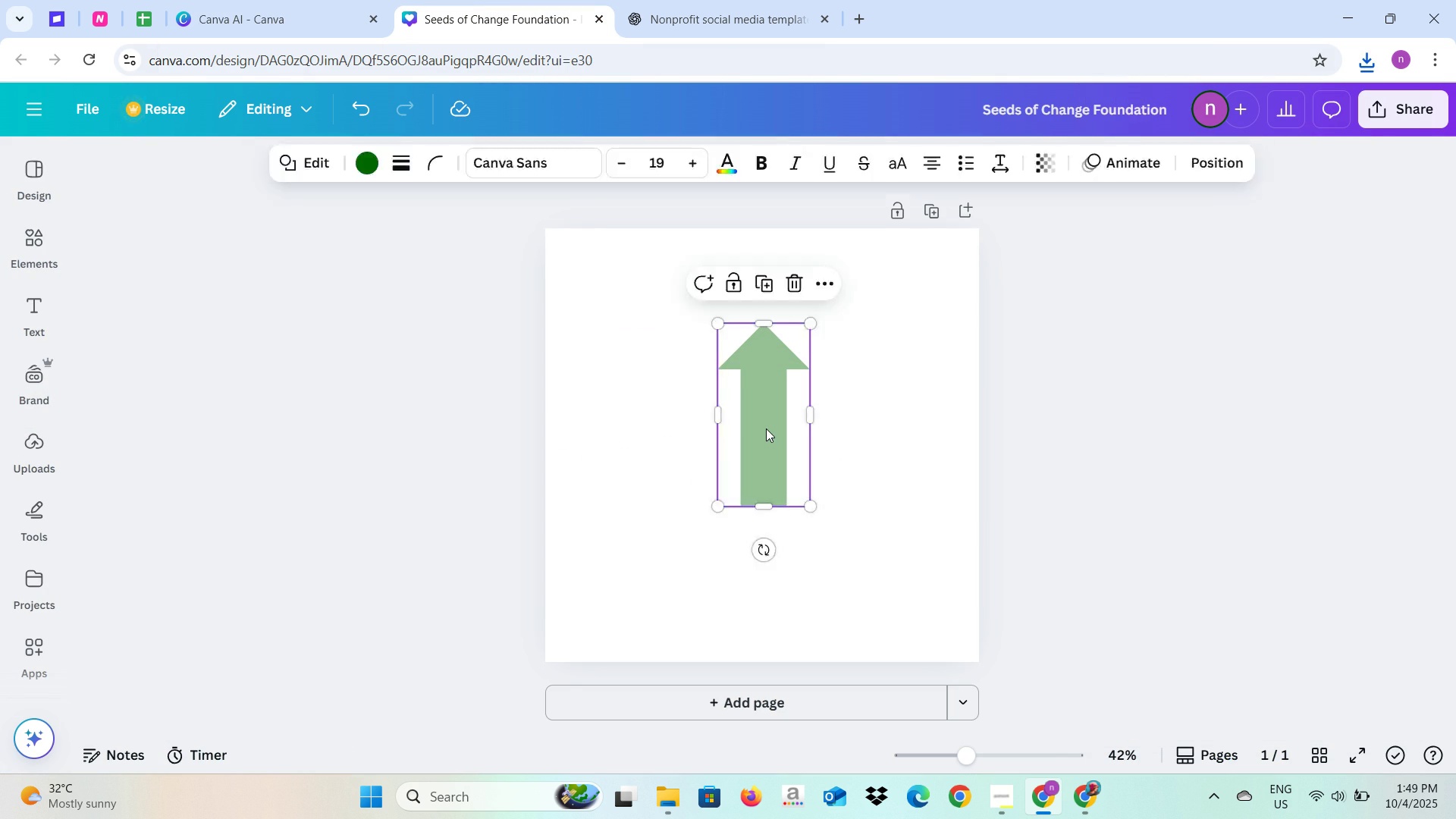 
key(Backspace)
 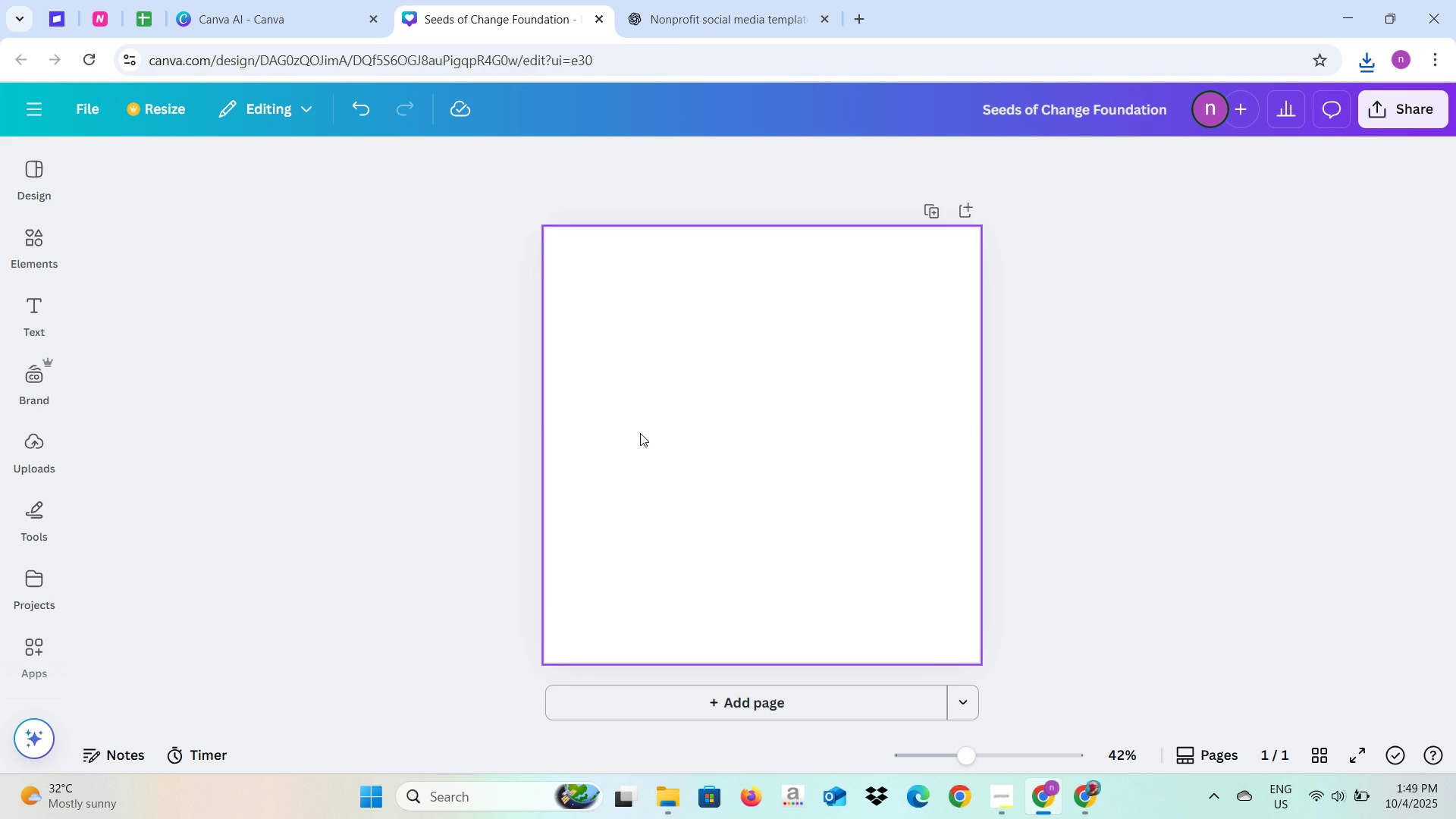 
left_click([307, 378])
 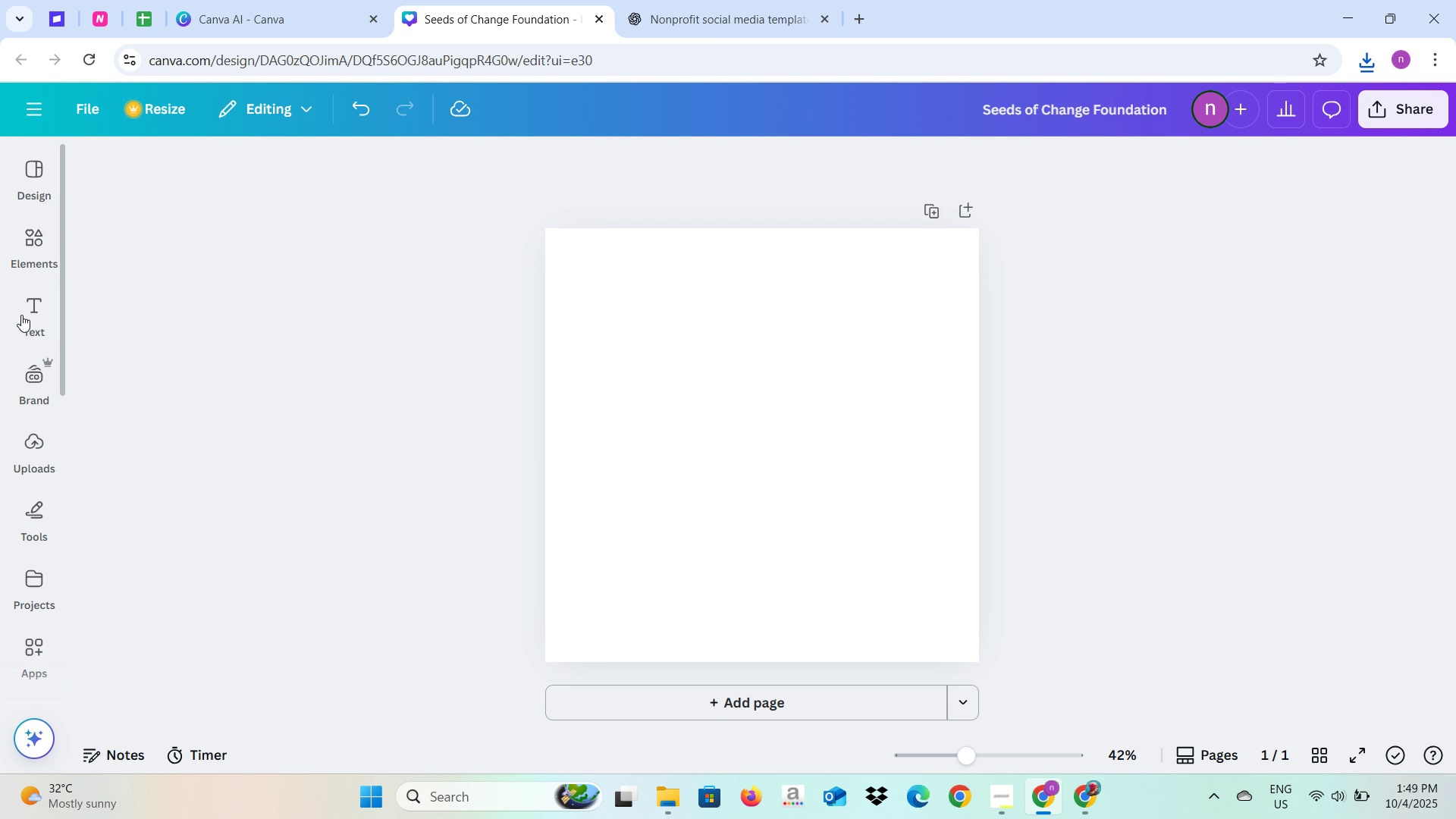 
left_click([21, 315])
 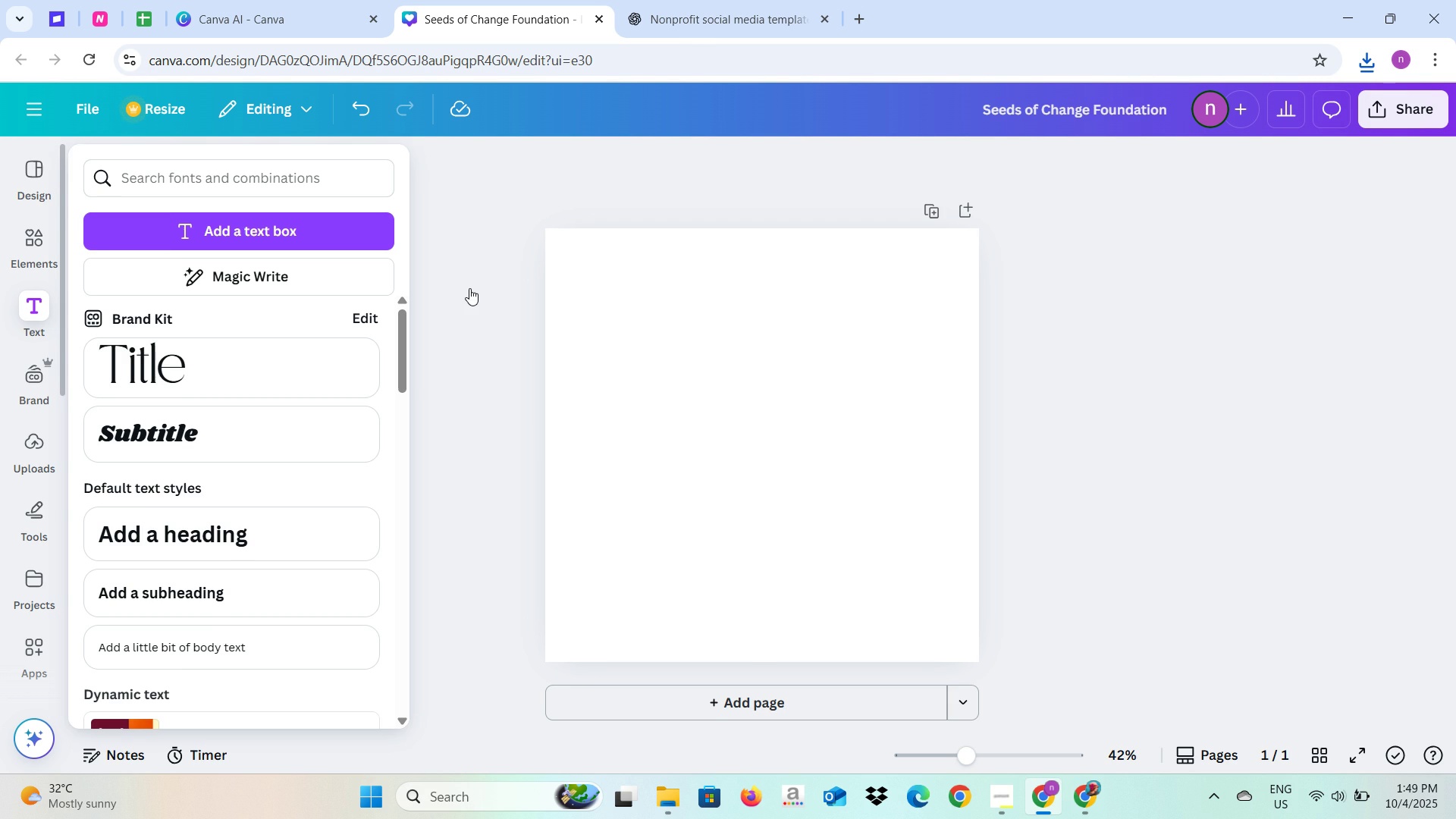 
left_click([469, 288])
 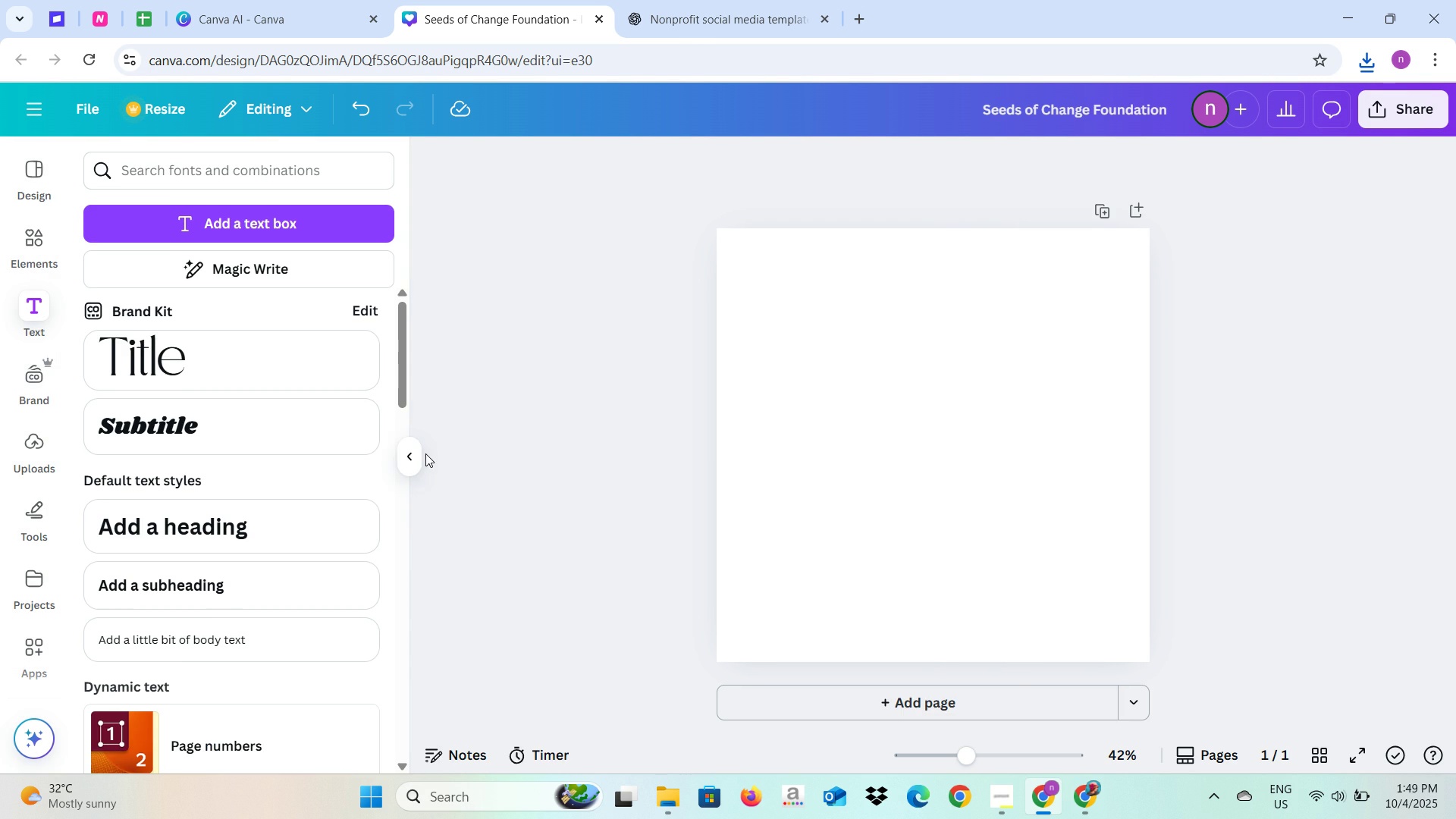 
left_click([419, 460])
 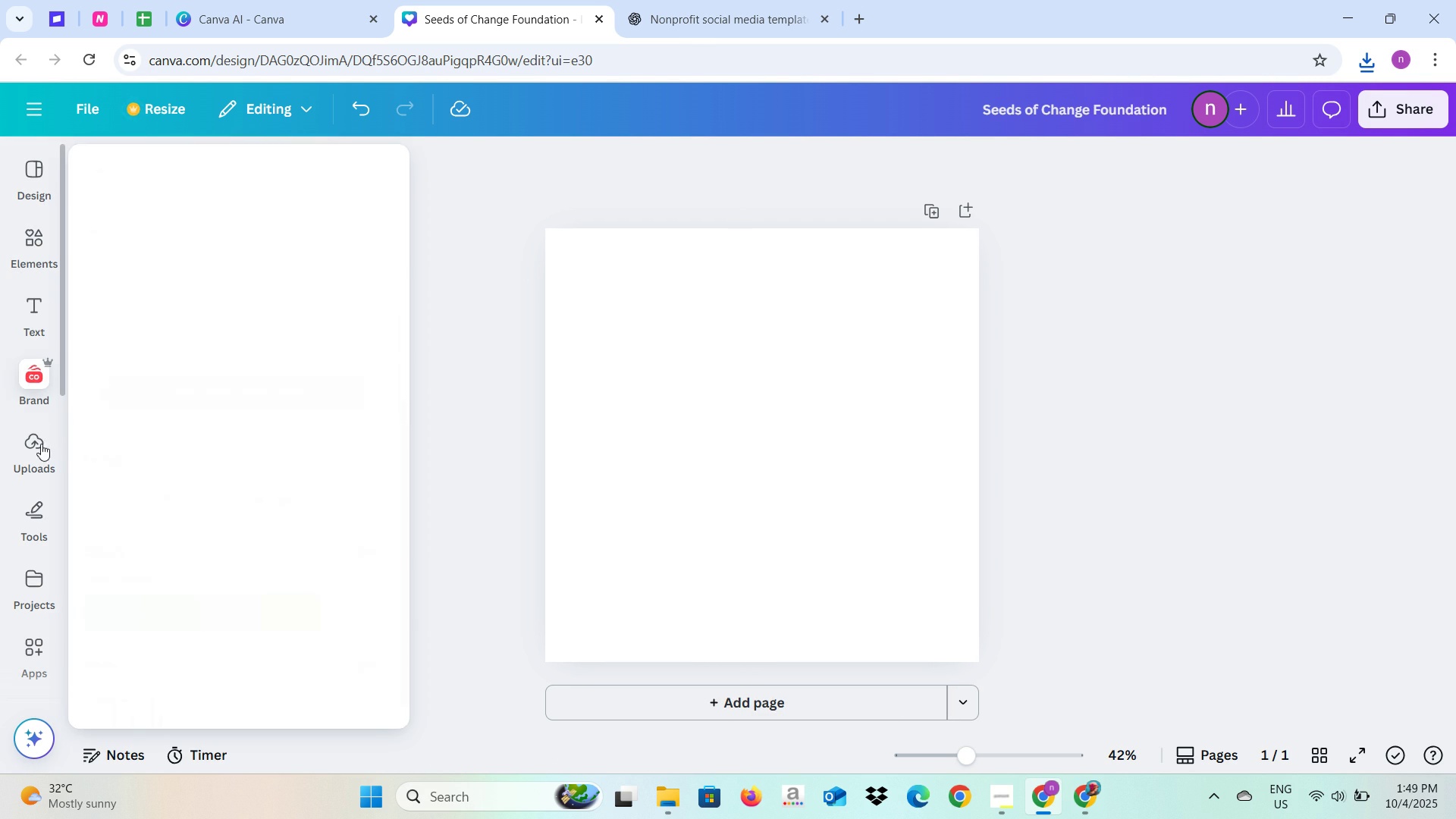 
left_click([39, 450])
 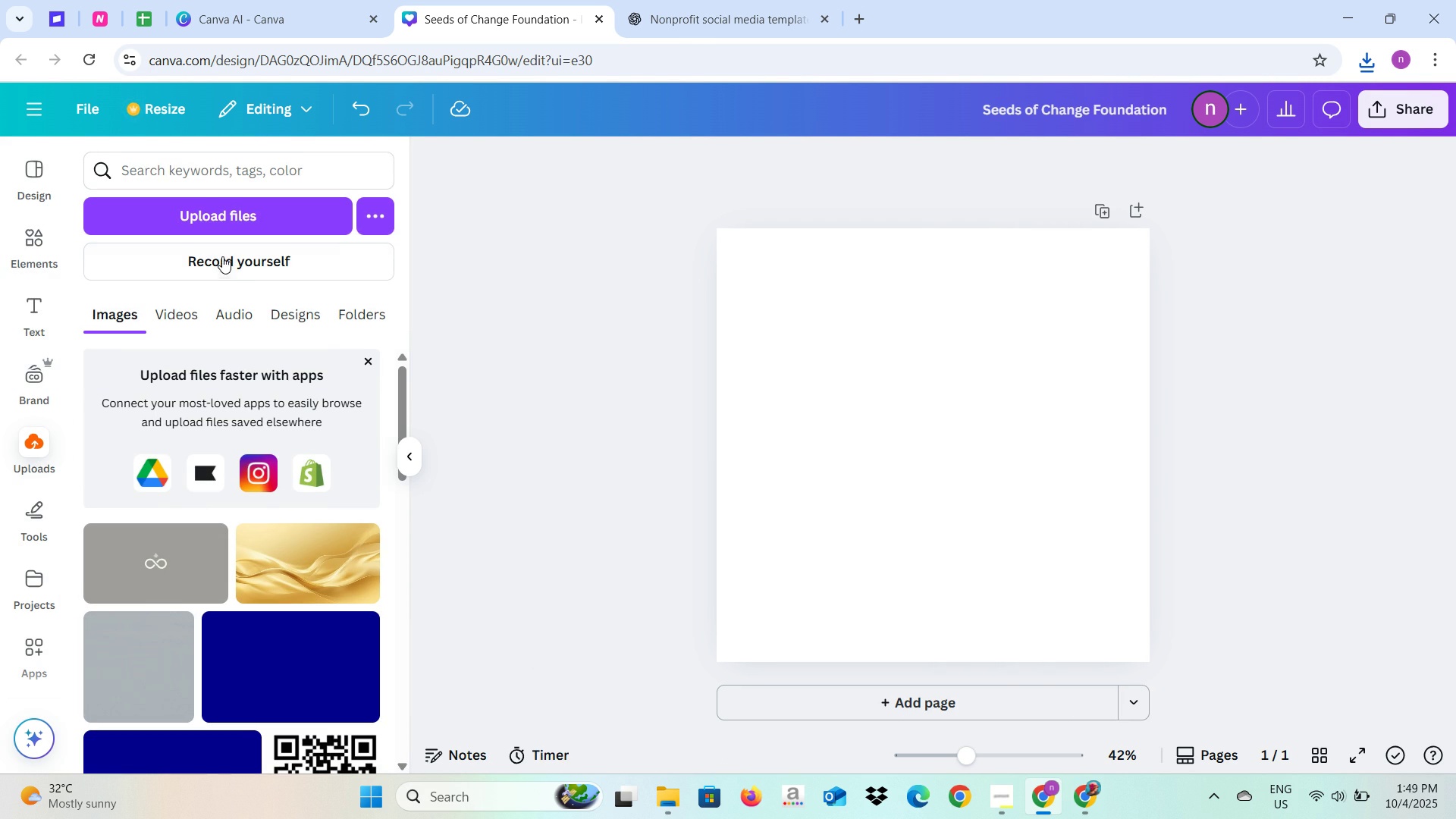 
left_click([222, 256])
 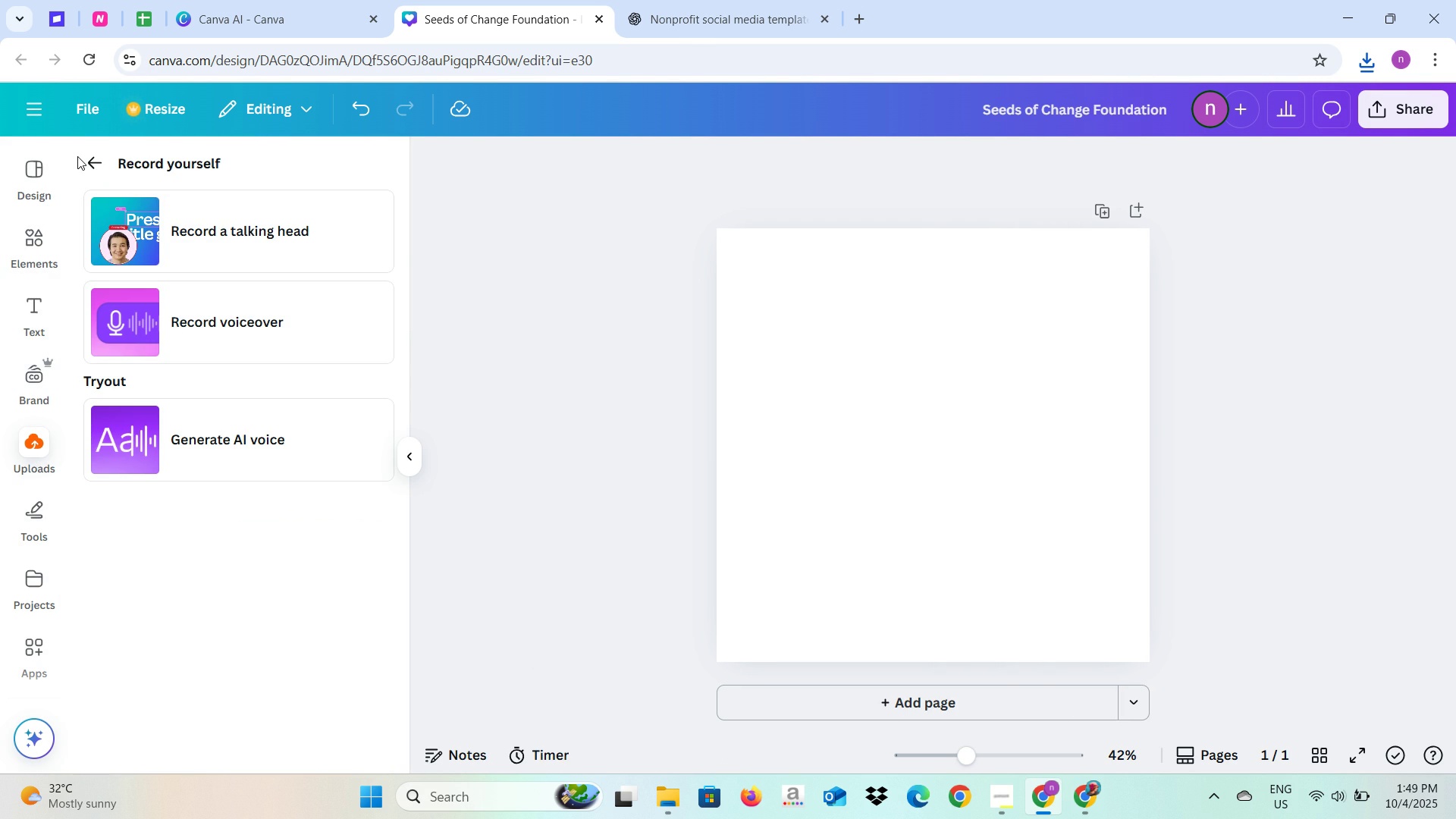 
left_click([77, 156])
 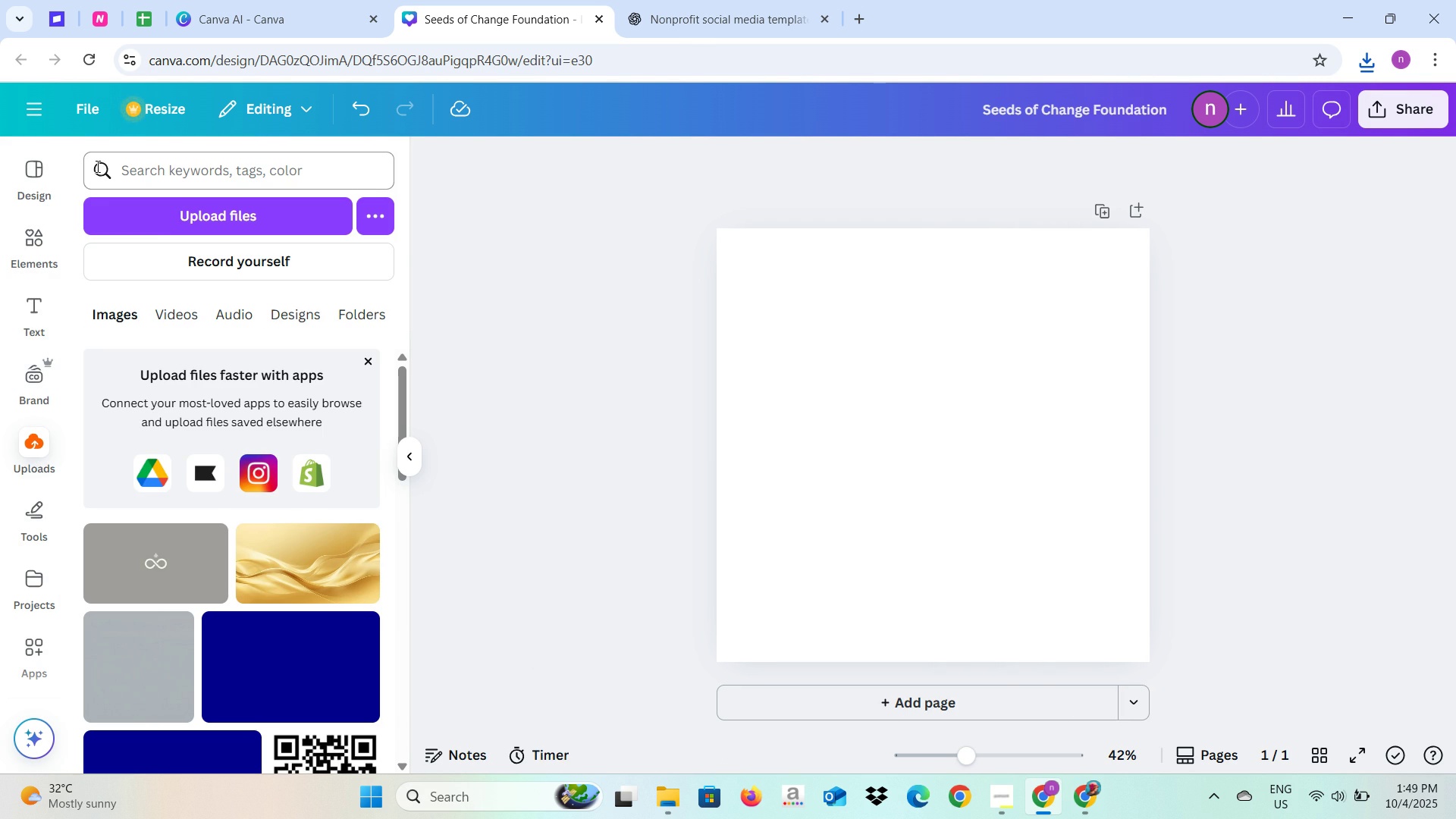 
left_click([169, 215])
 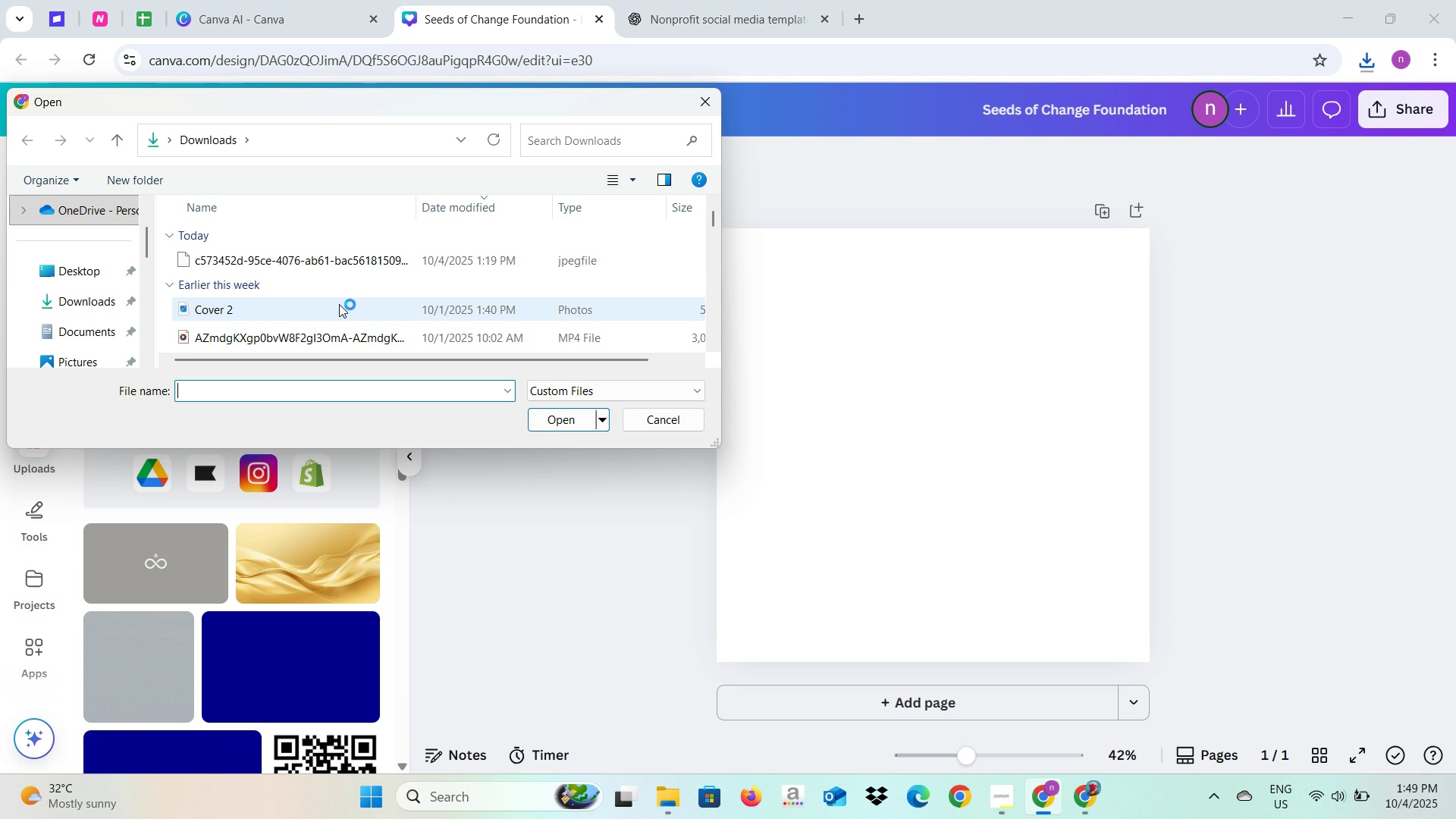 
wait(5.71)
 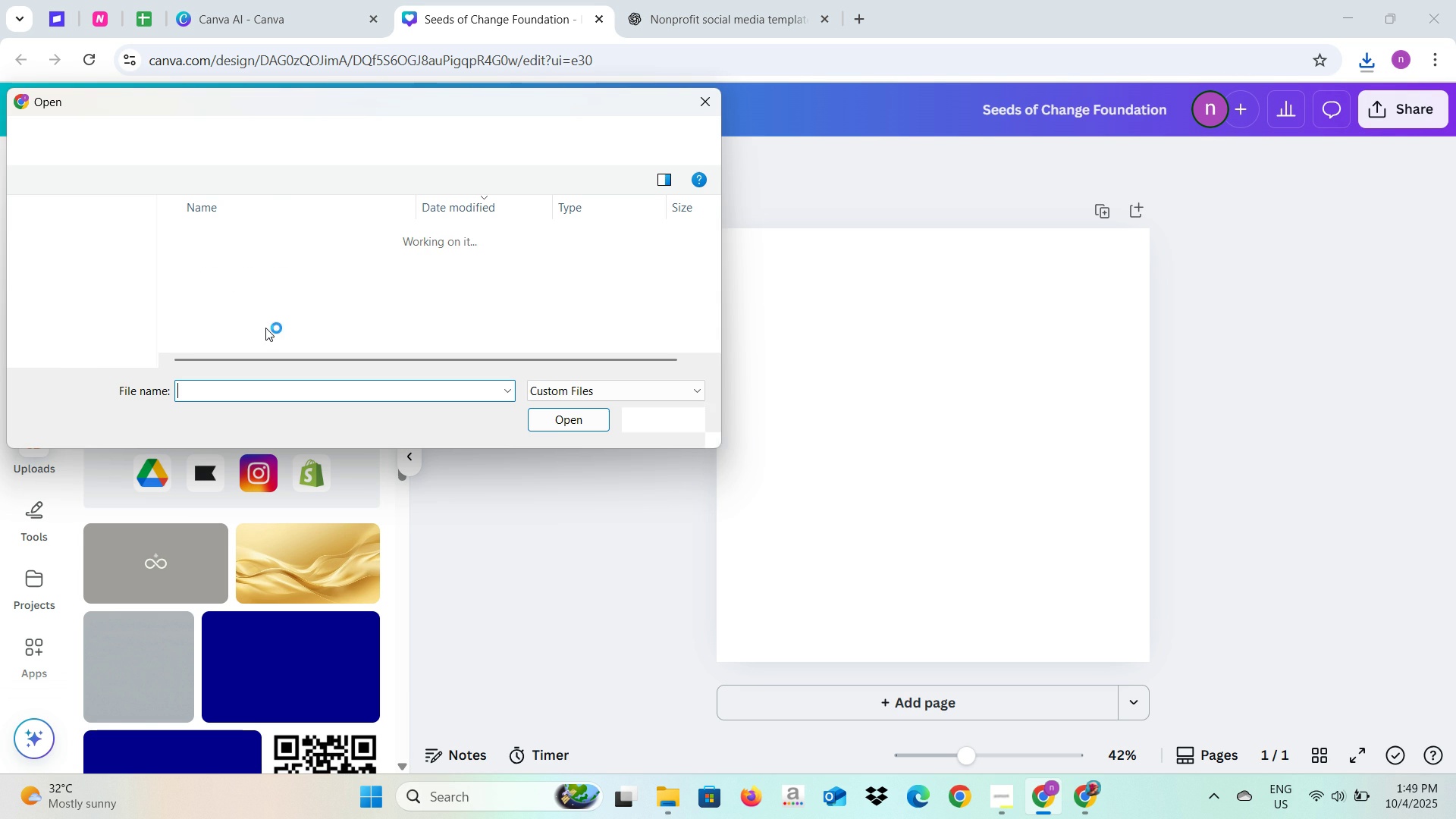 
left_click([277, 256])
 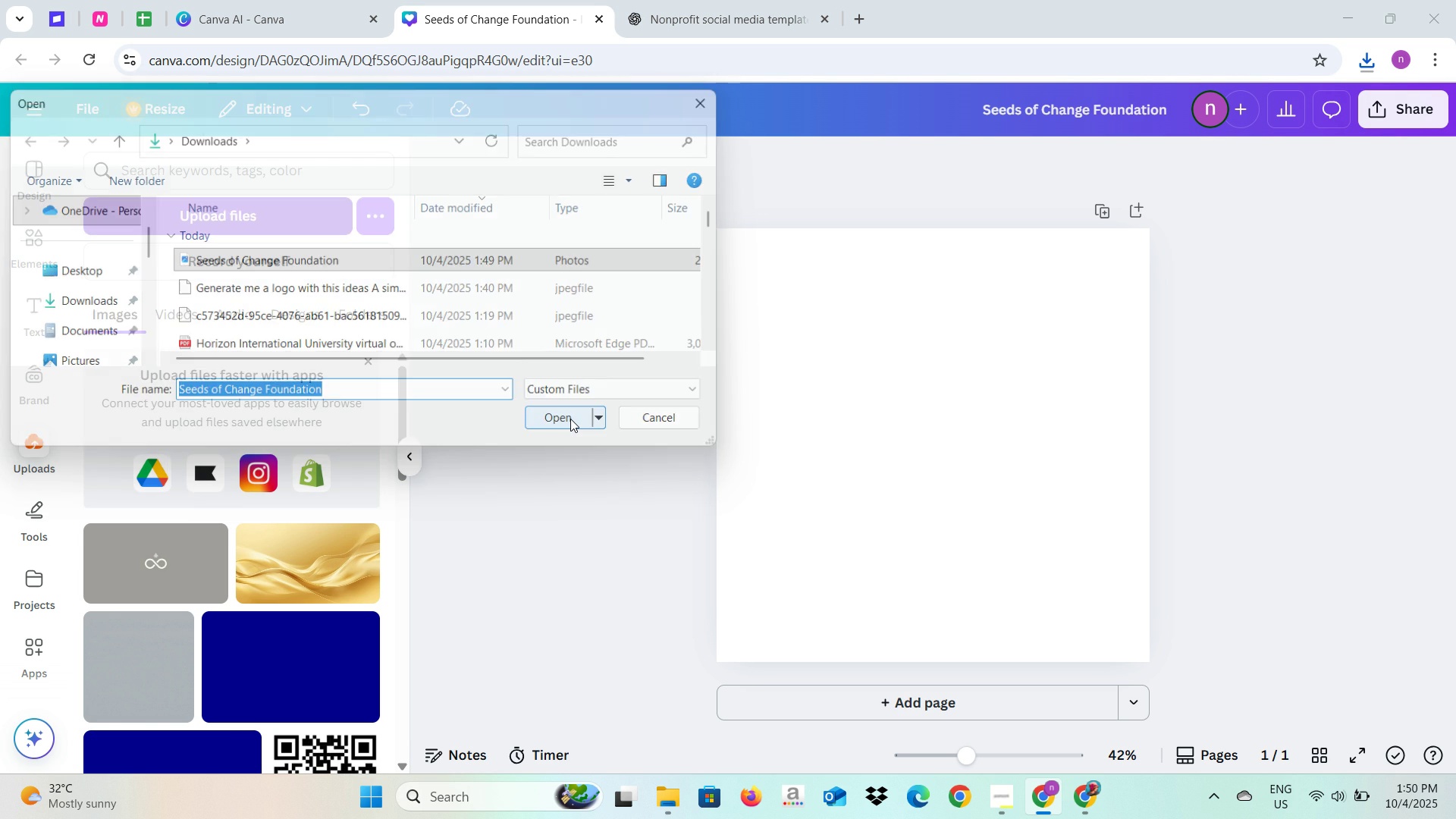 
left_click([570, 419])
 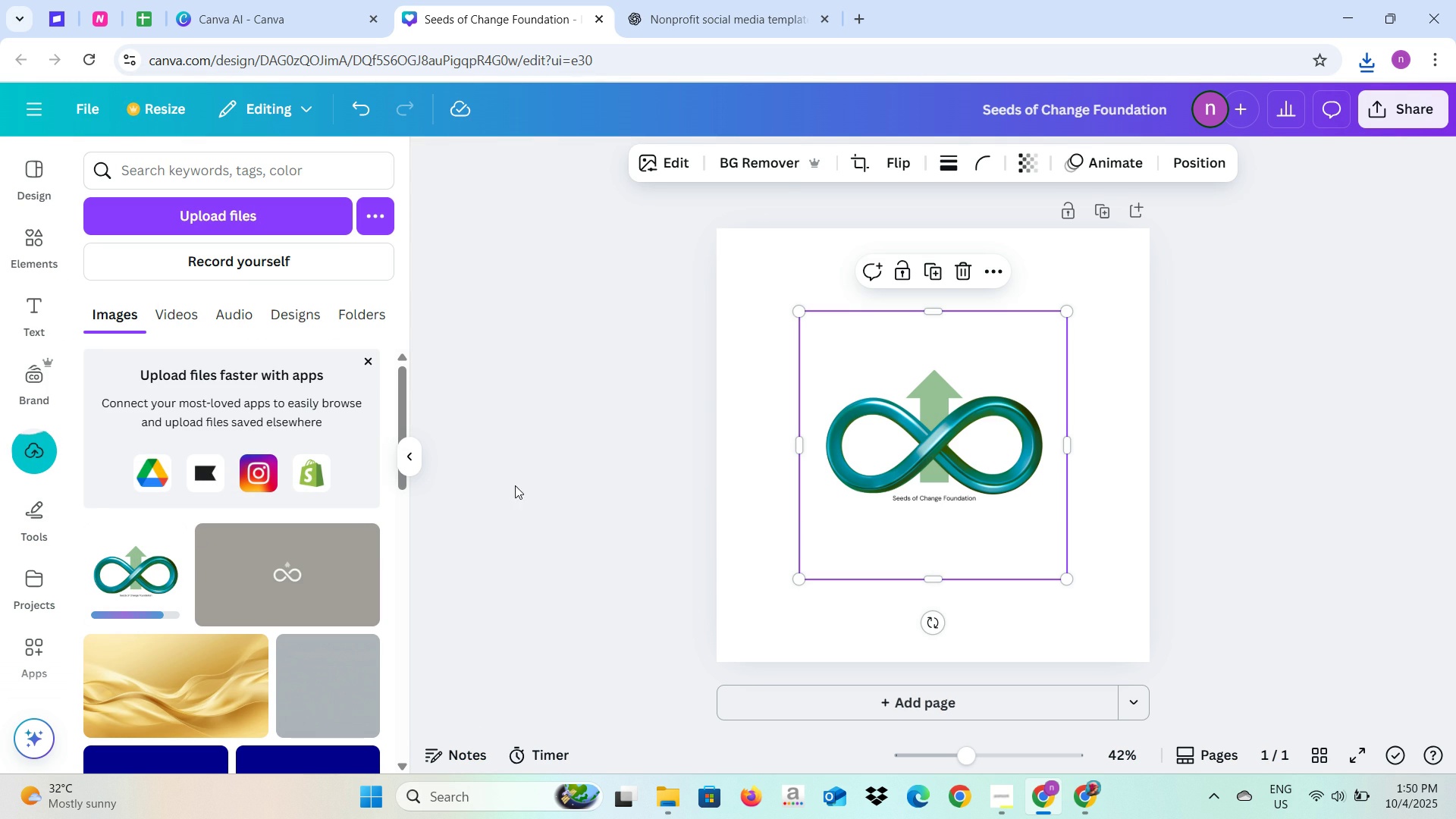 
wait(7.74)
 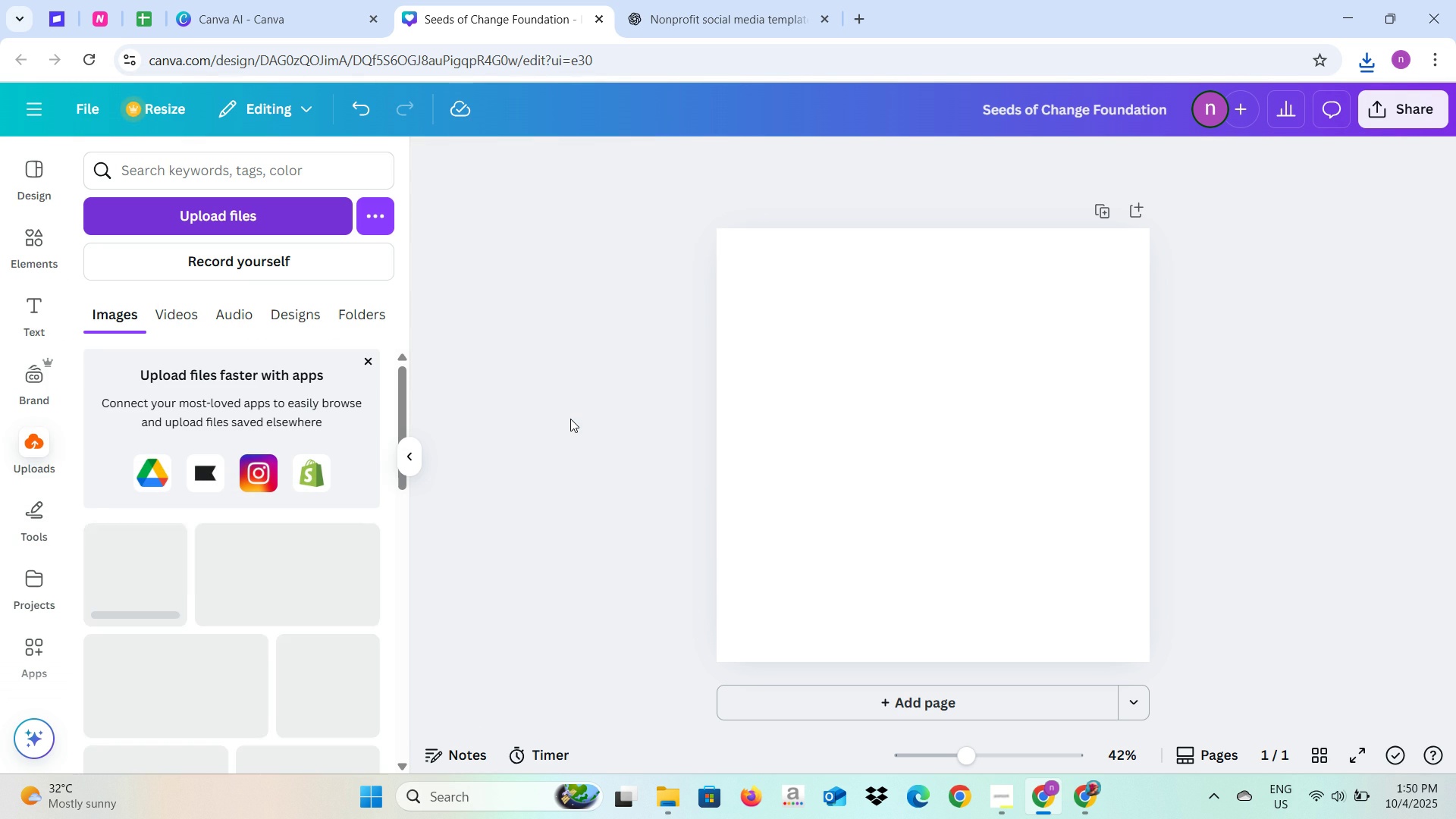 
left_click([778, 168])
 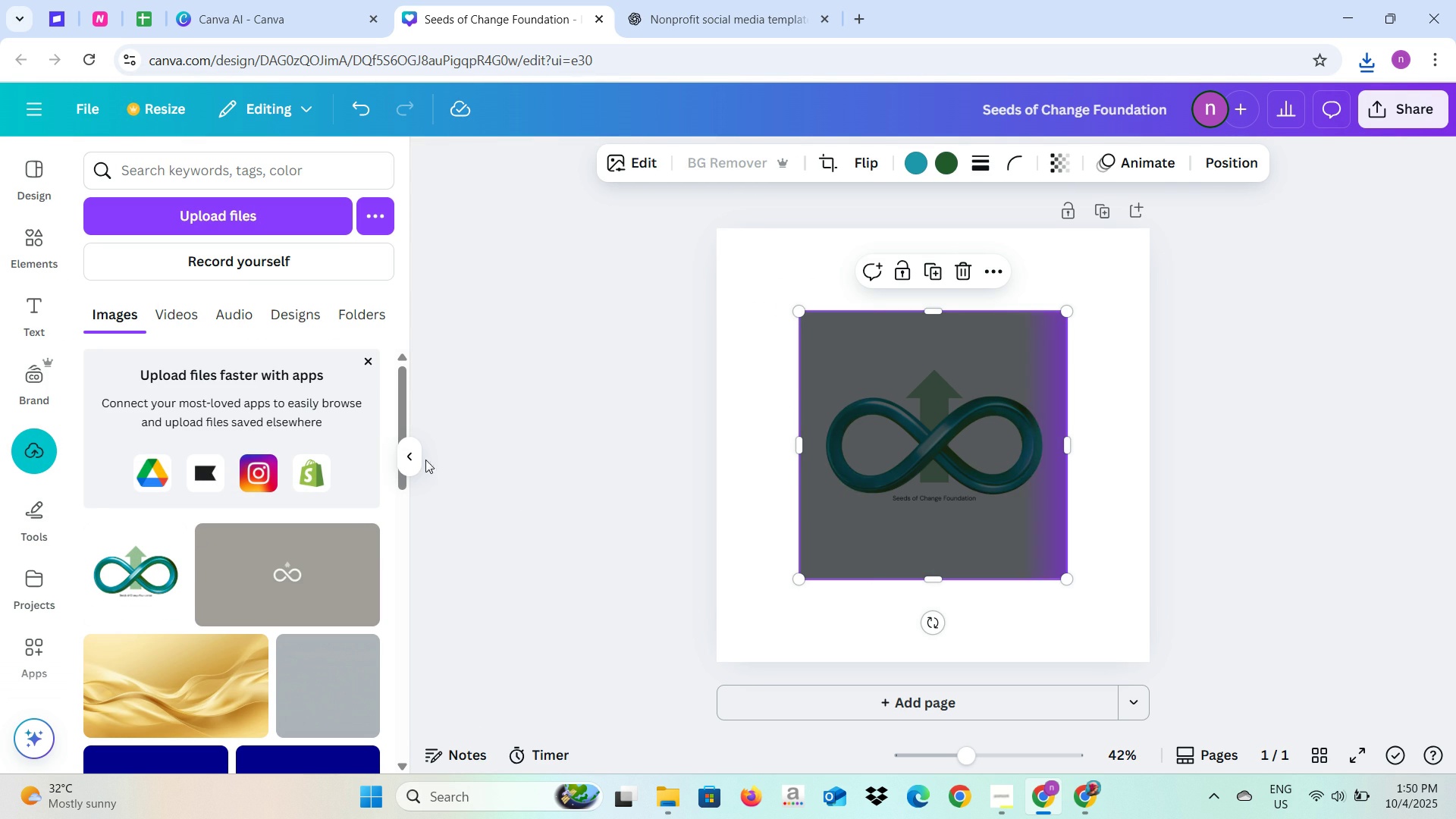 
left_click([402, 450])